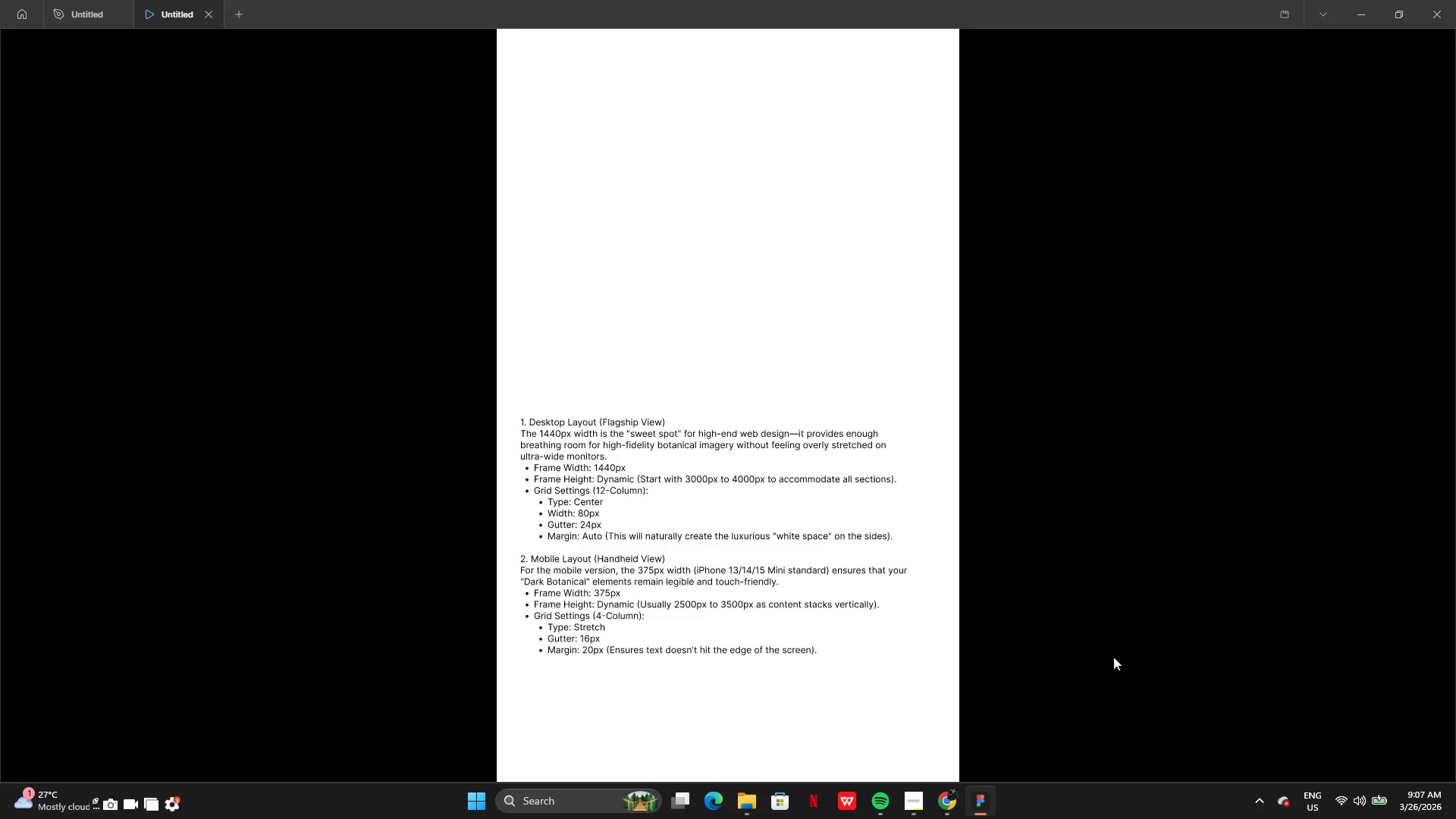 
key(ArrowRight)
 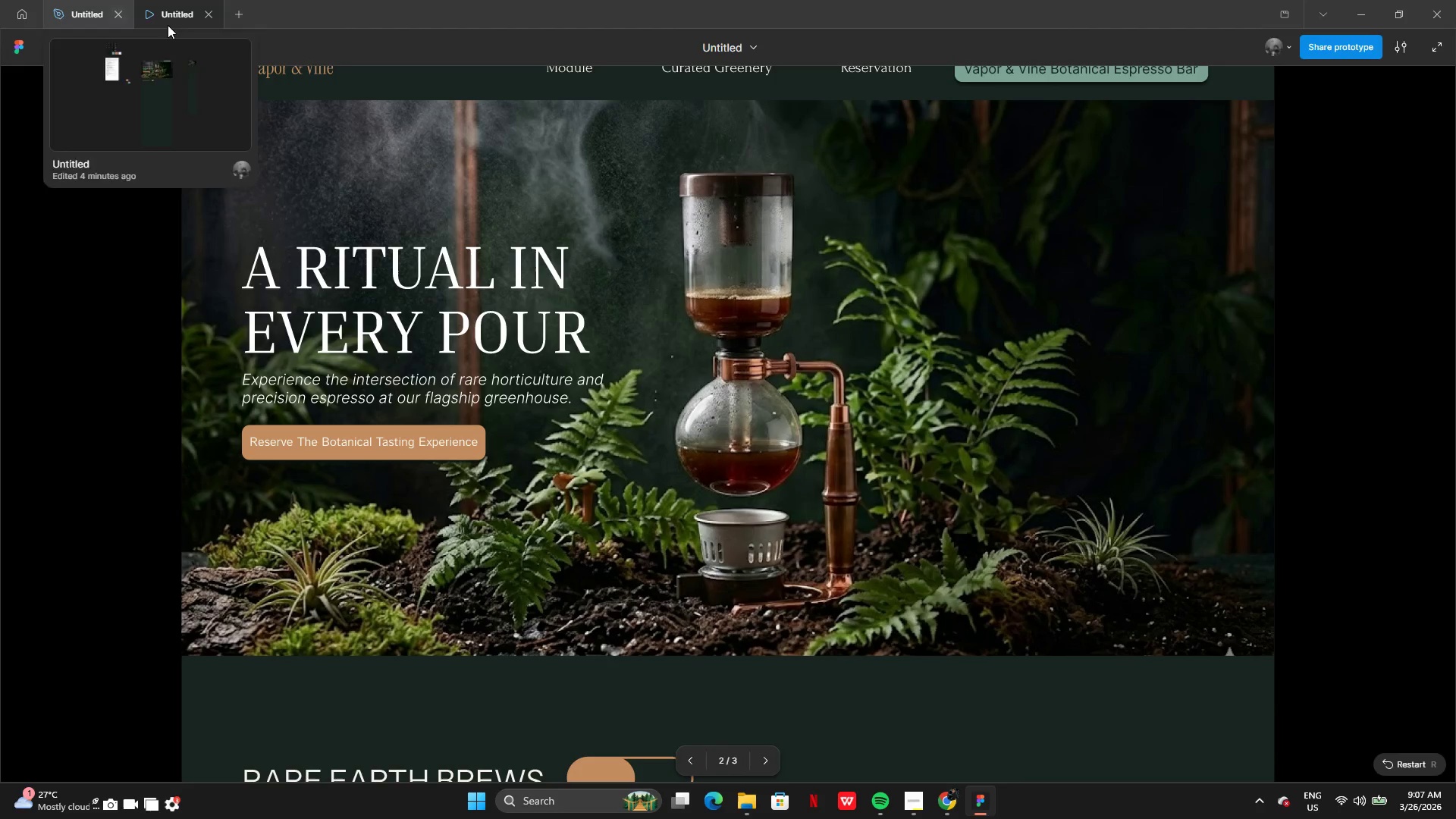 
left_click([212, 14])
 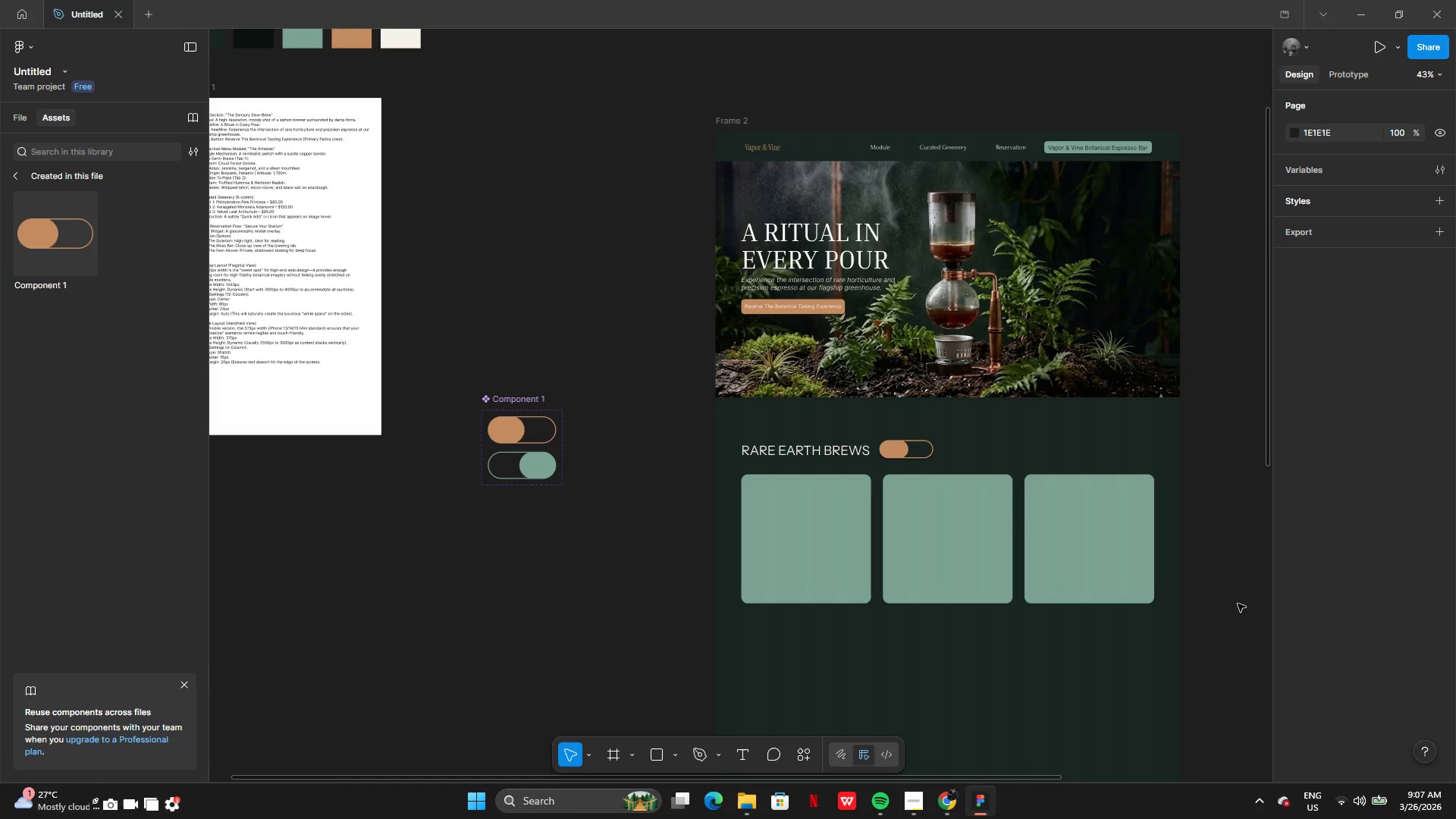 
left_click([1235, 635])
 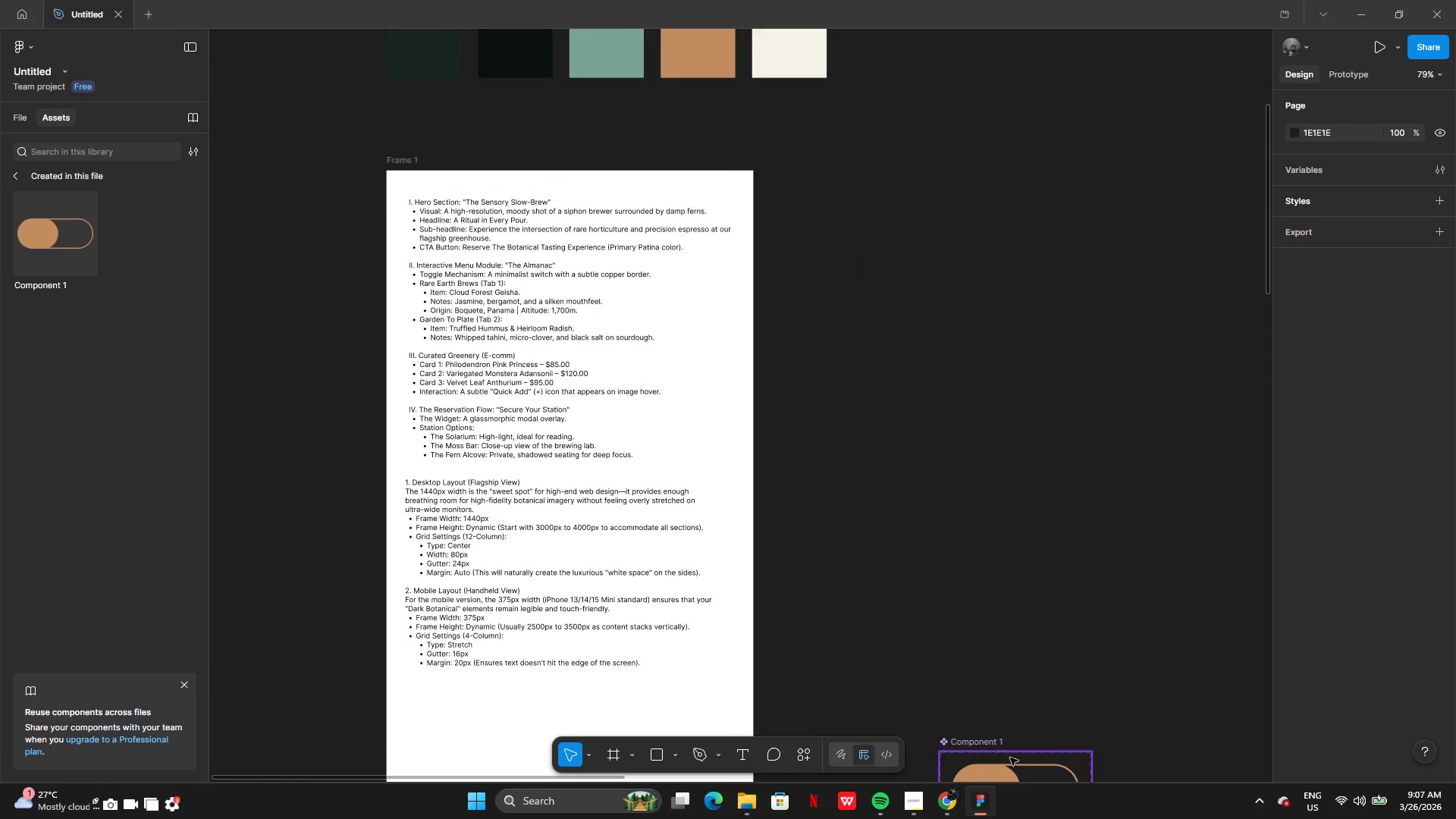 
left_click([909, 810])